 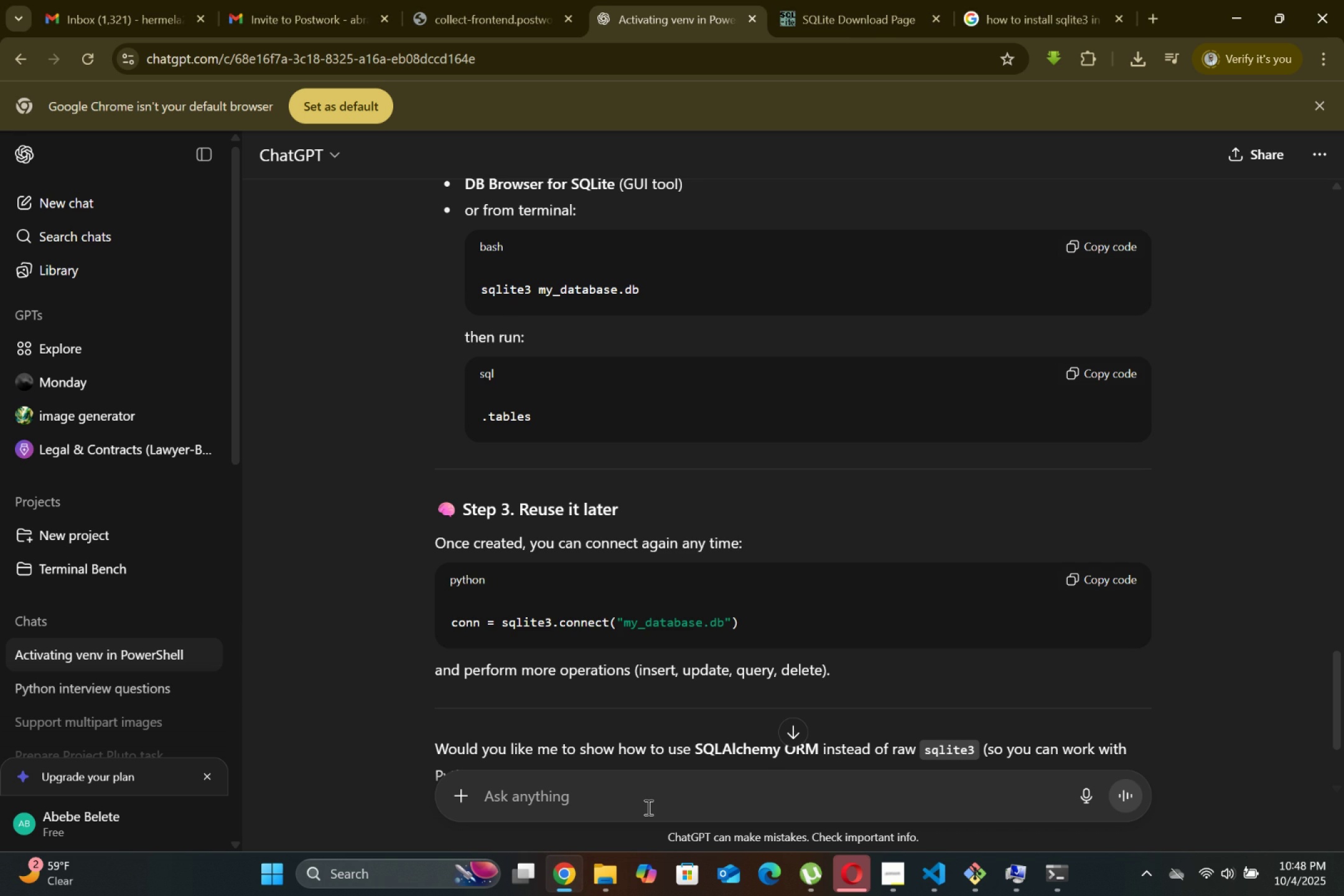 
key(Enter)
 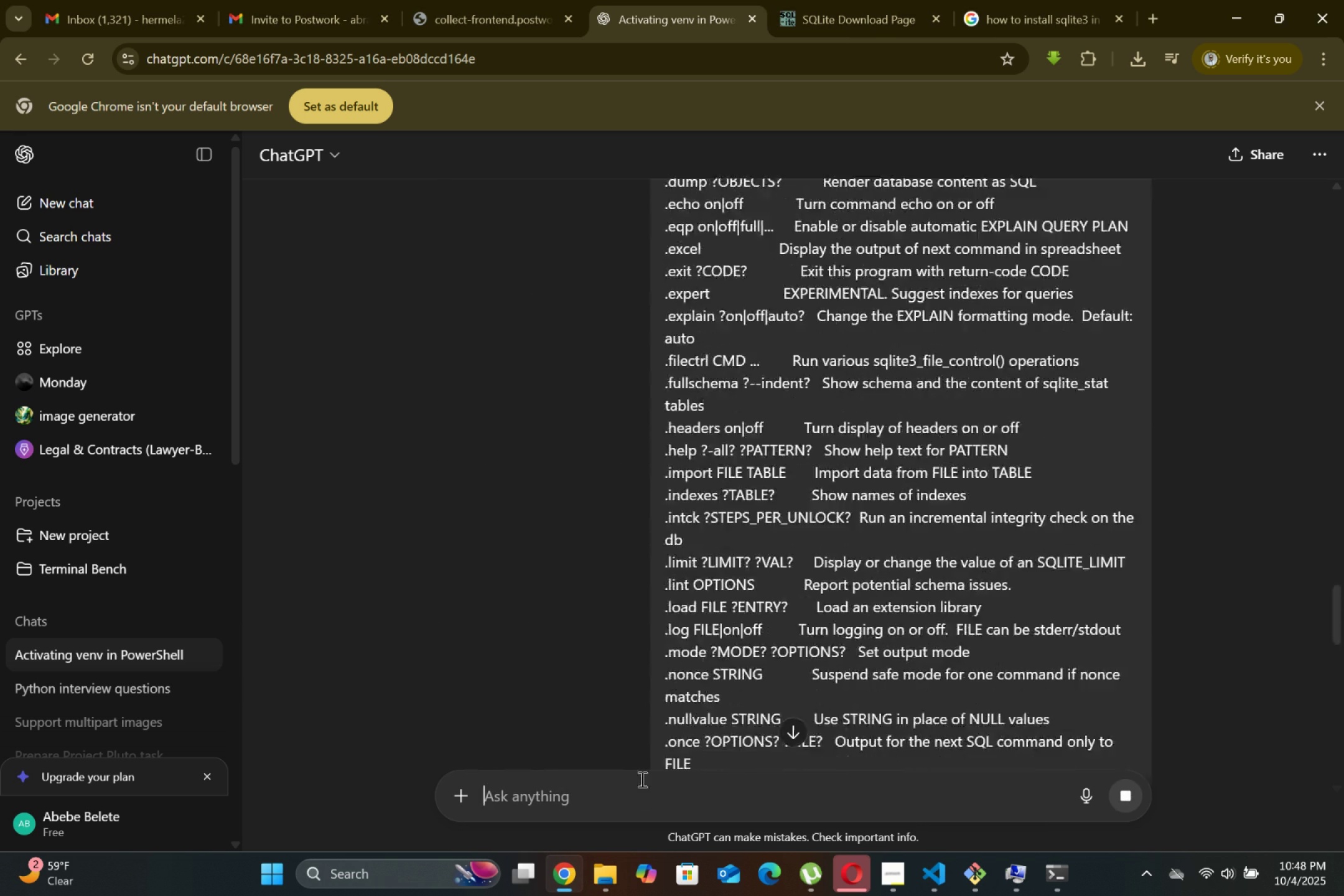 
scroll: coordinate [632, 658], scroll_direction: up, amount: 3.0
 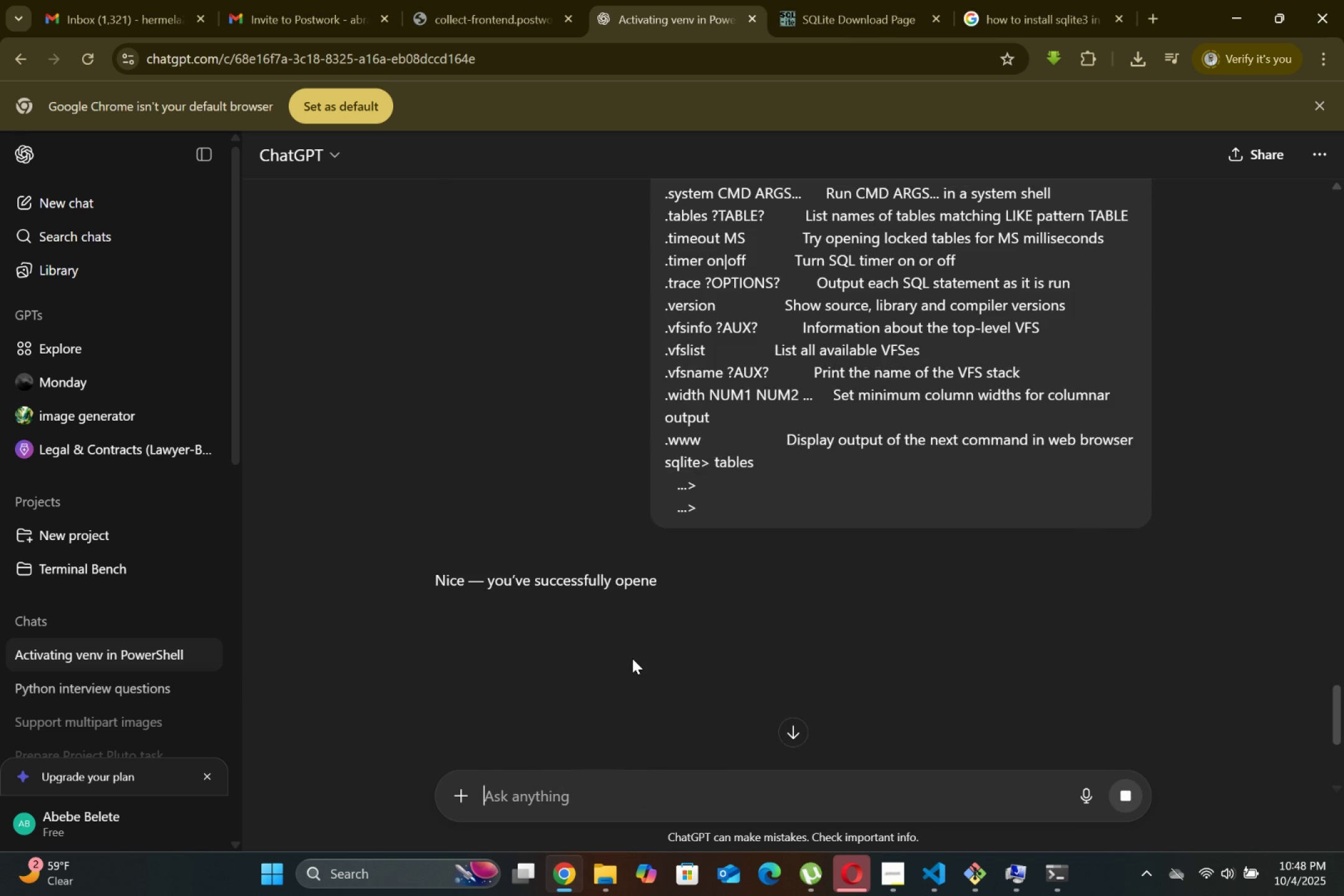 
scroll: coordinate [632, 658], scroll_direction: down, amount: 4.0
 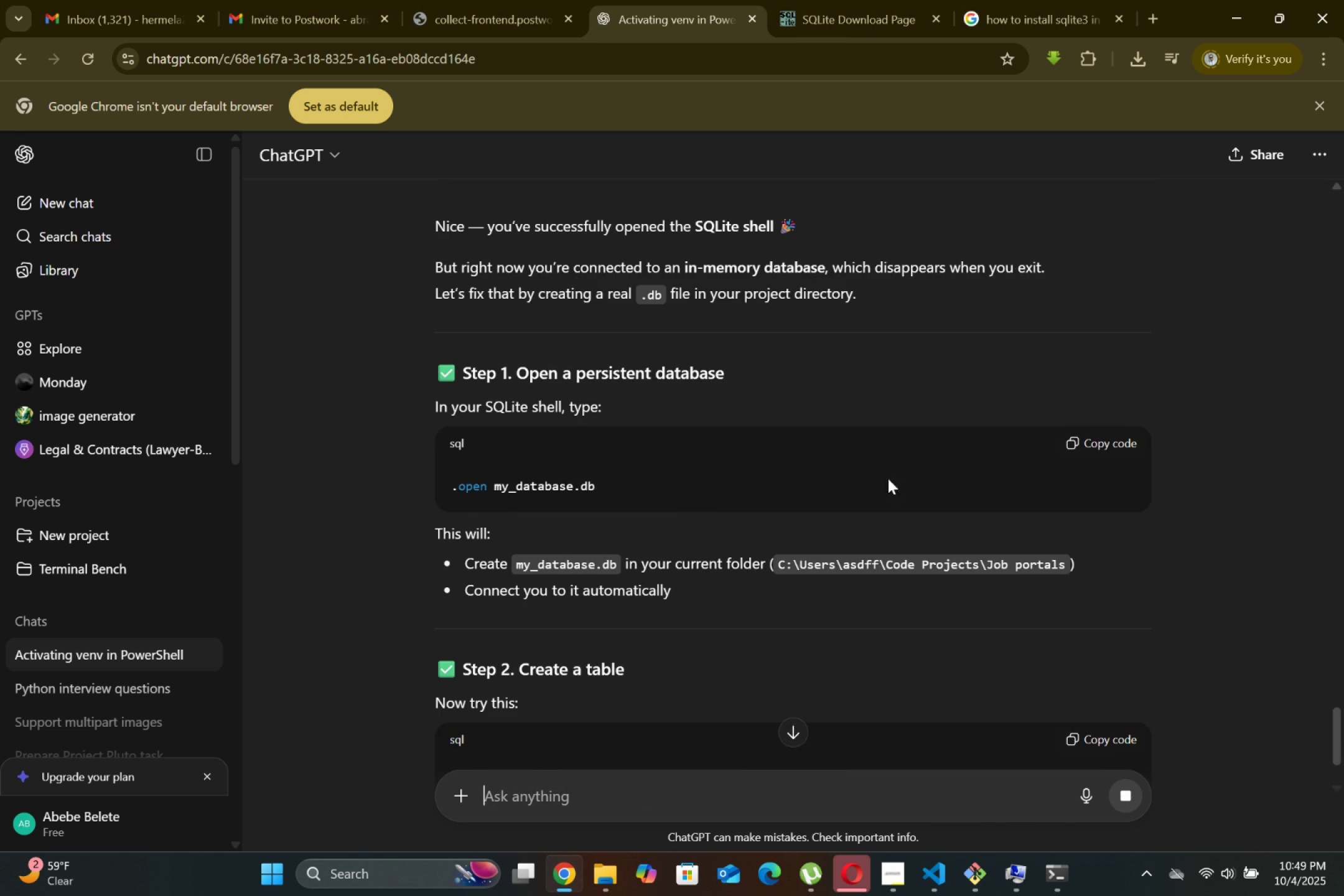 
left_click([1088, 449])
 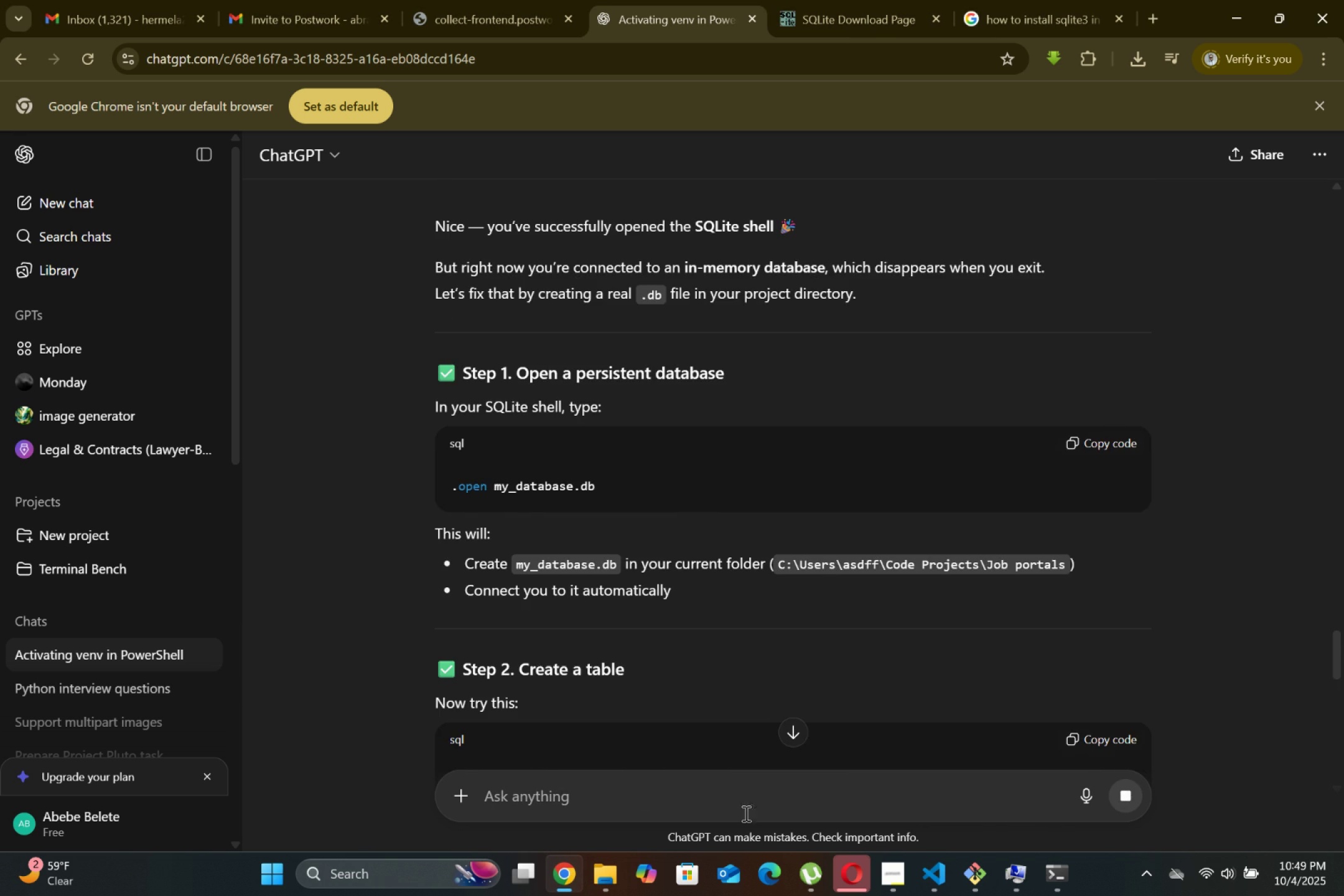 
left_click([1045, 875])
 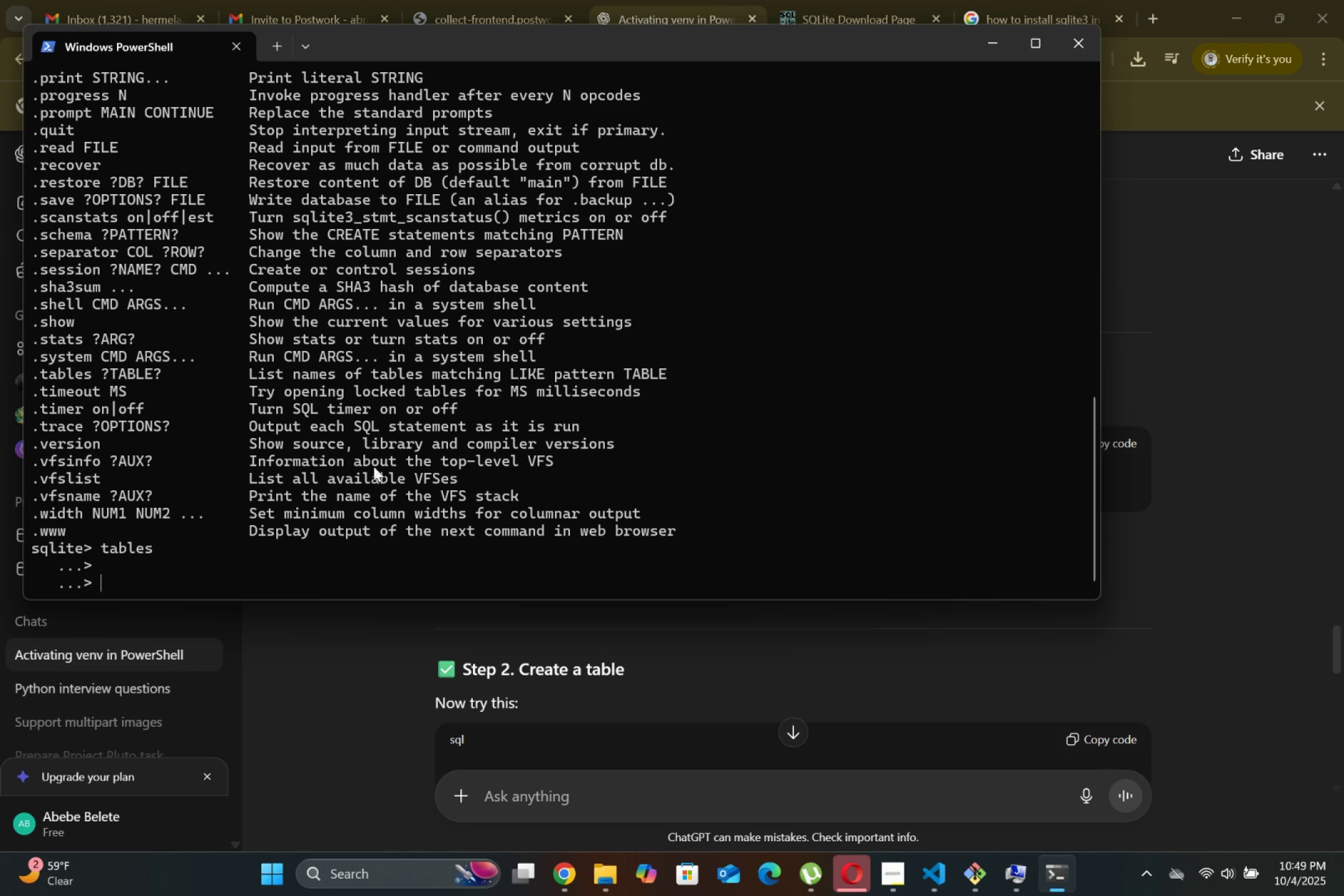 
right_click([180, 579])
 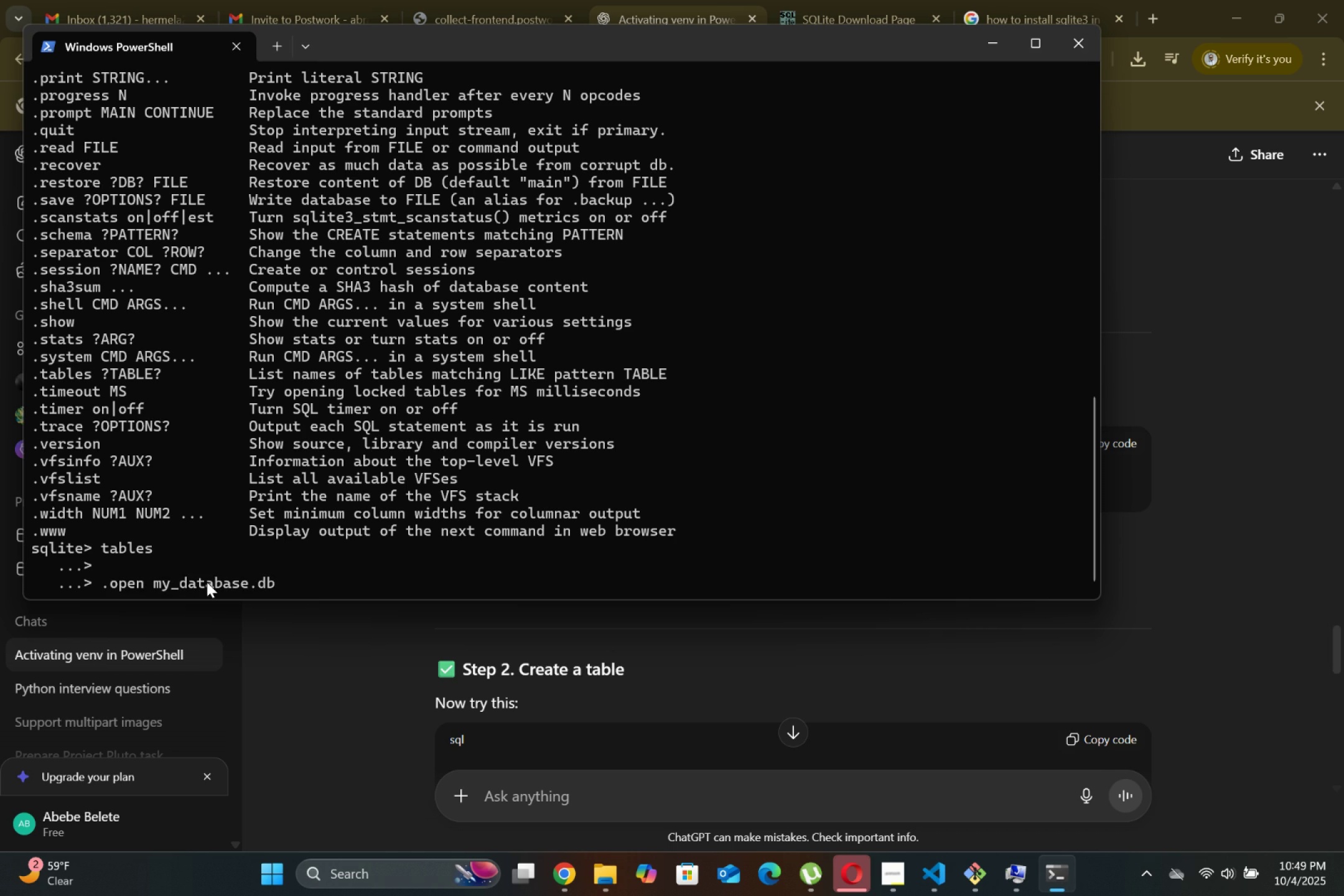 
key(Enter)
 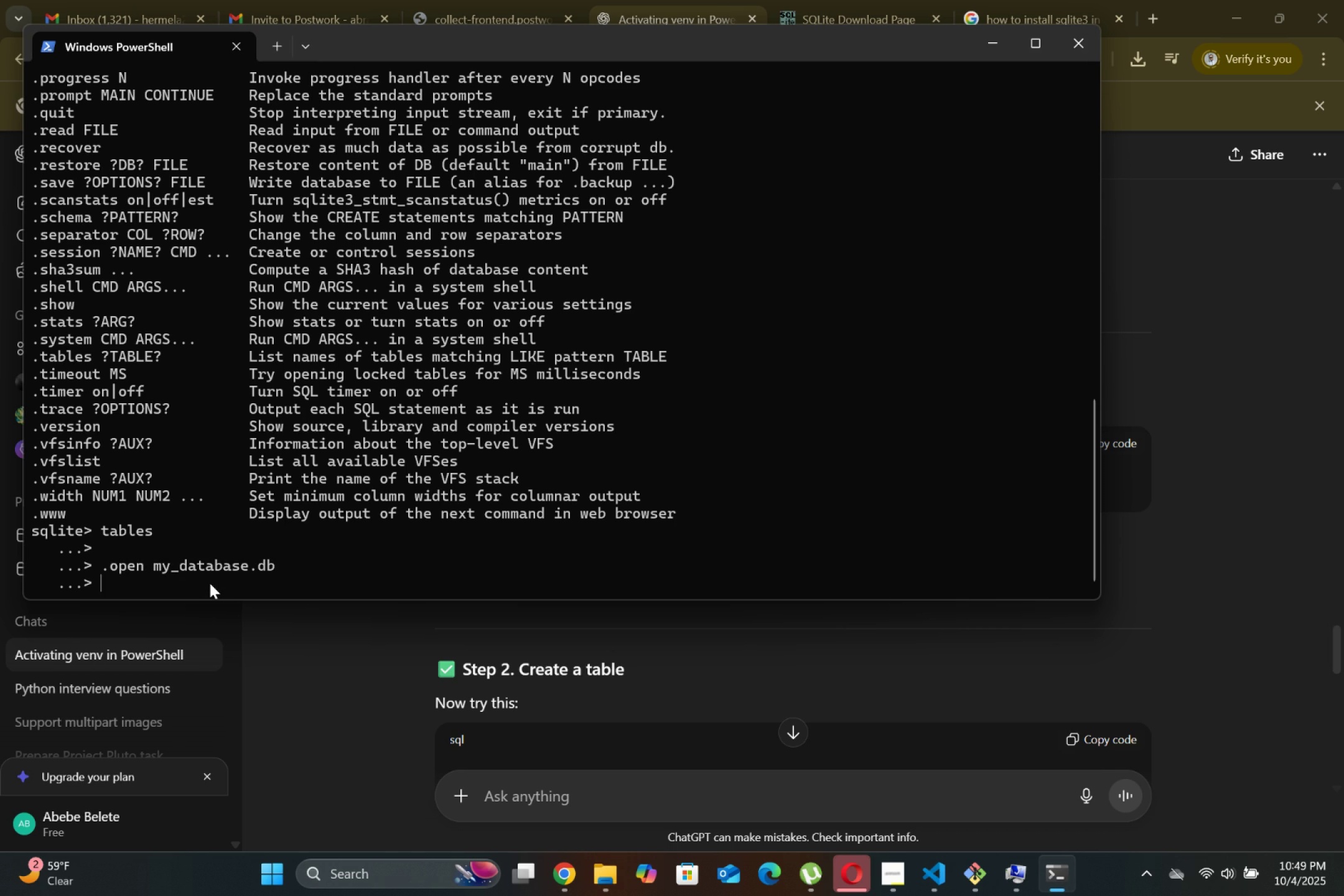 
left_click([368, 667])
 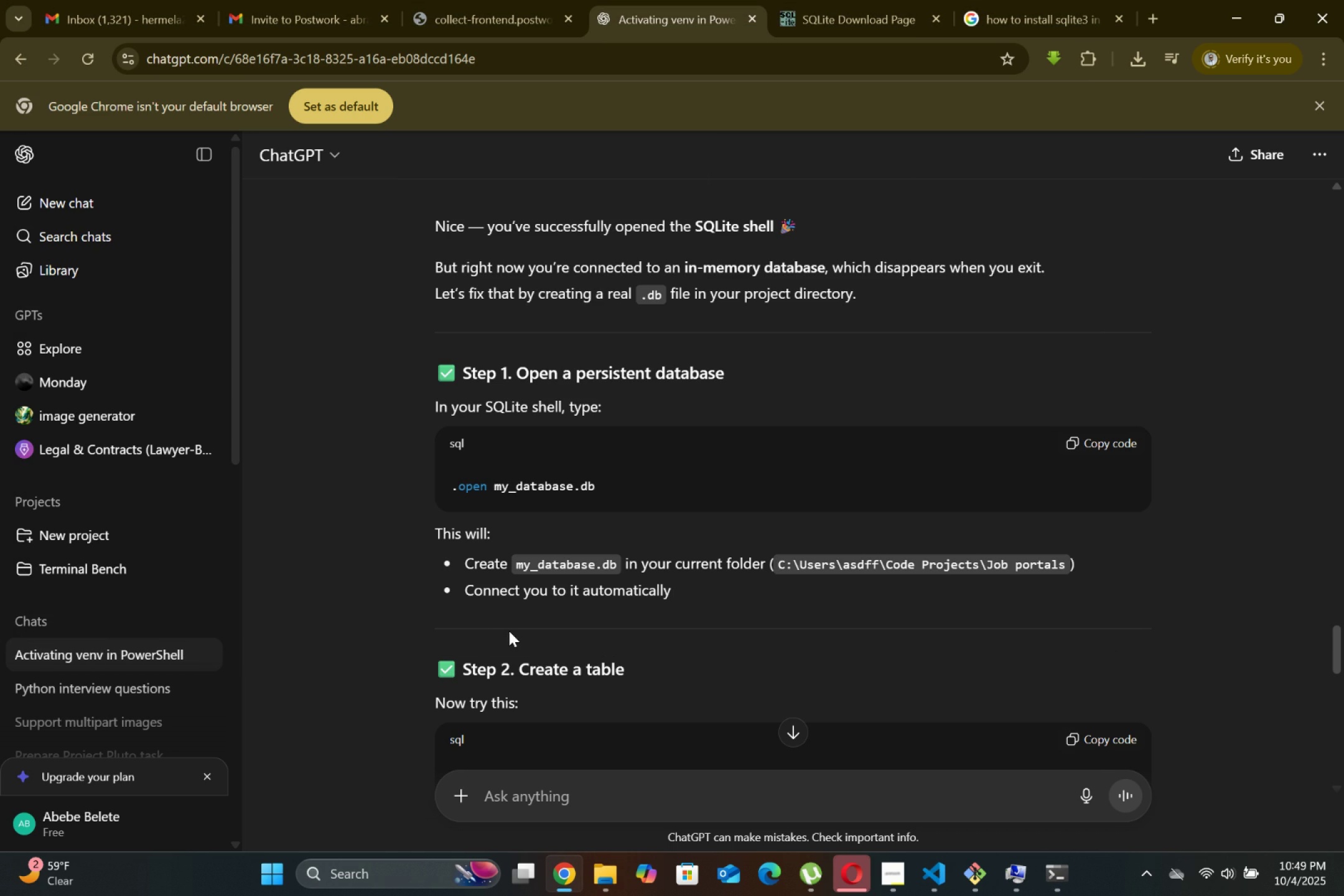 
scroll: coordinate [509, 631], scroll_direction: down, amount: 1.0
 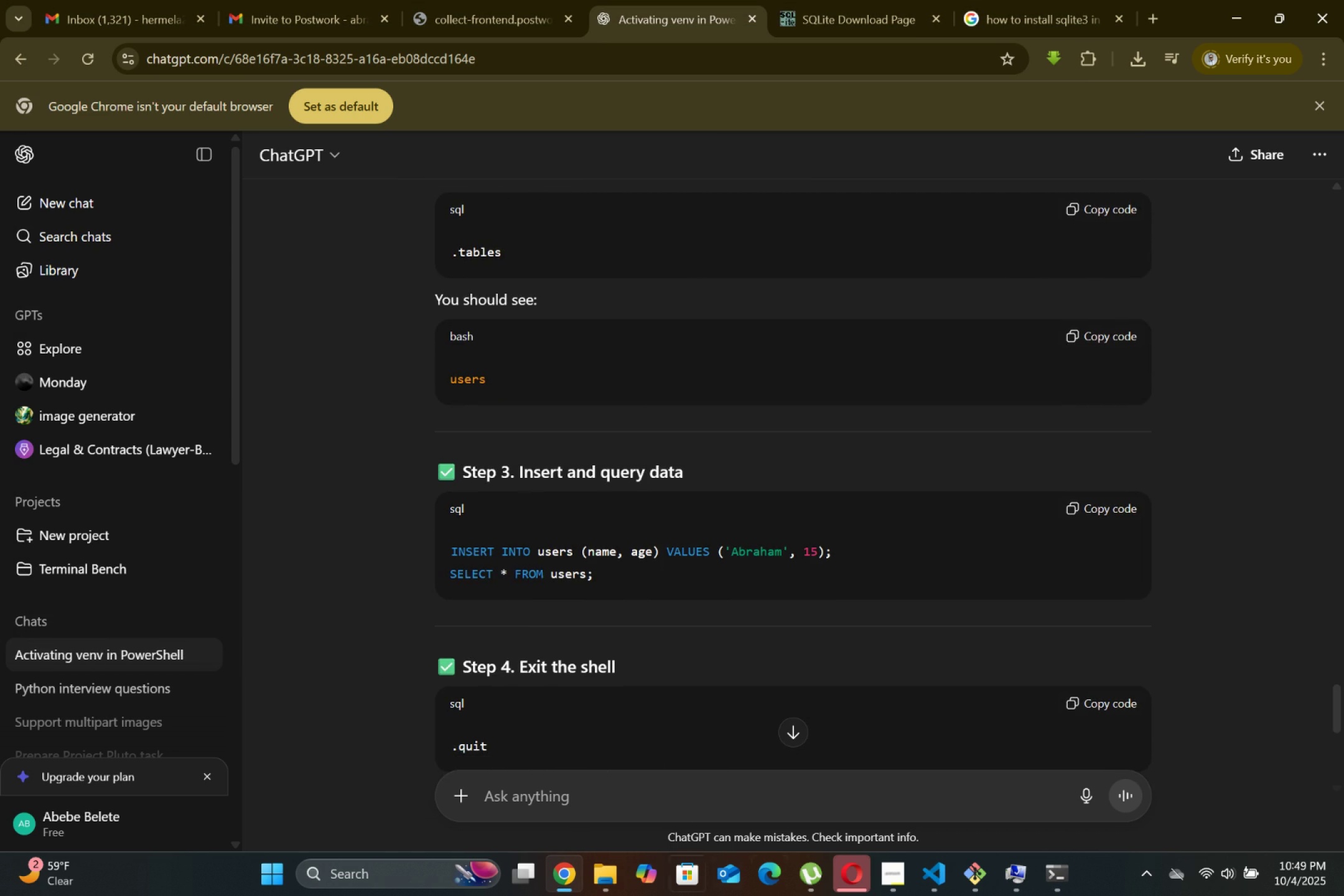 
left_click([936, 875])
 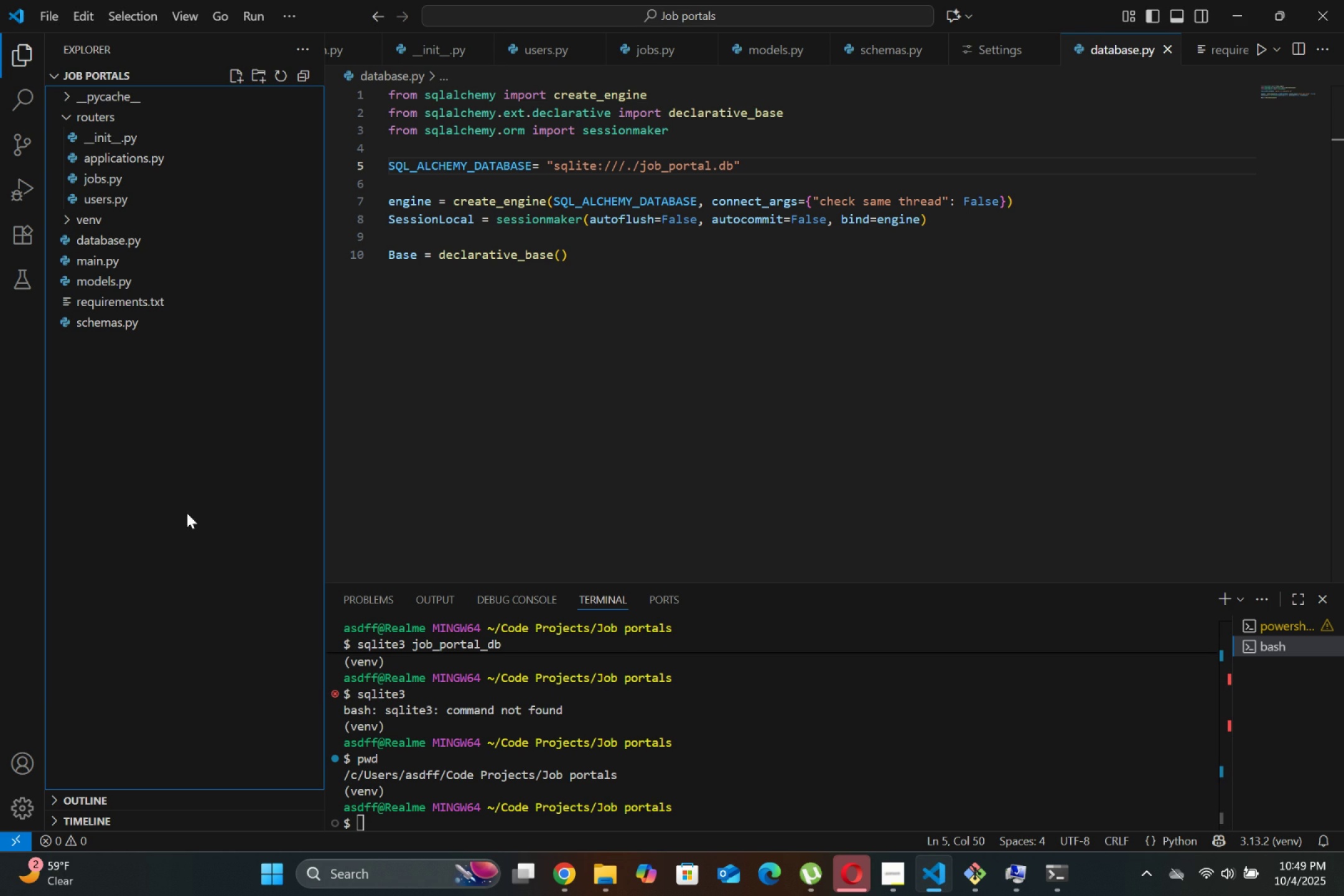 
right_click([184, 511])
 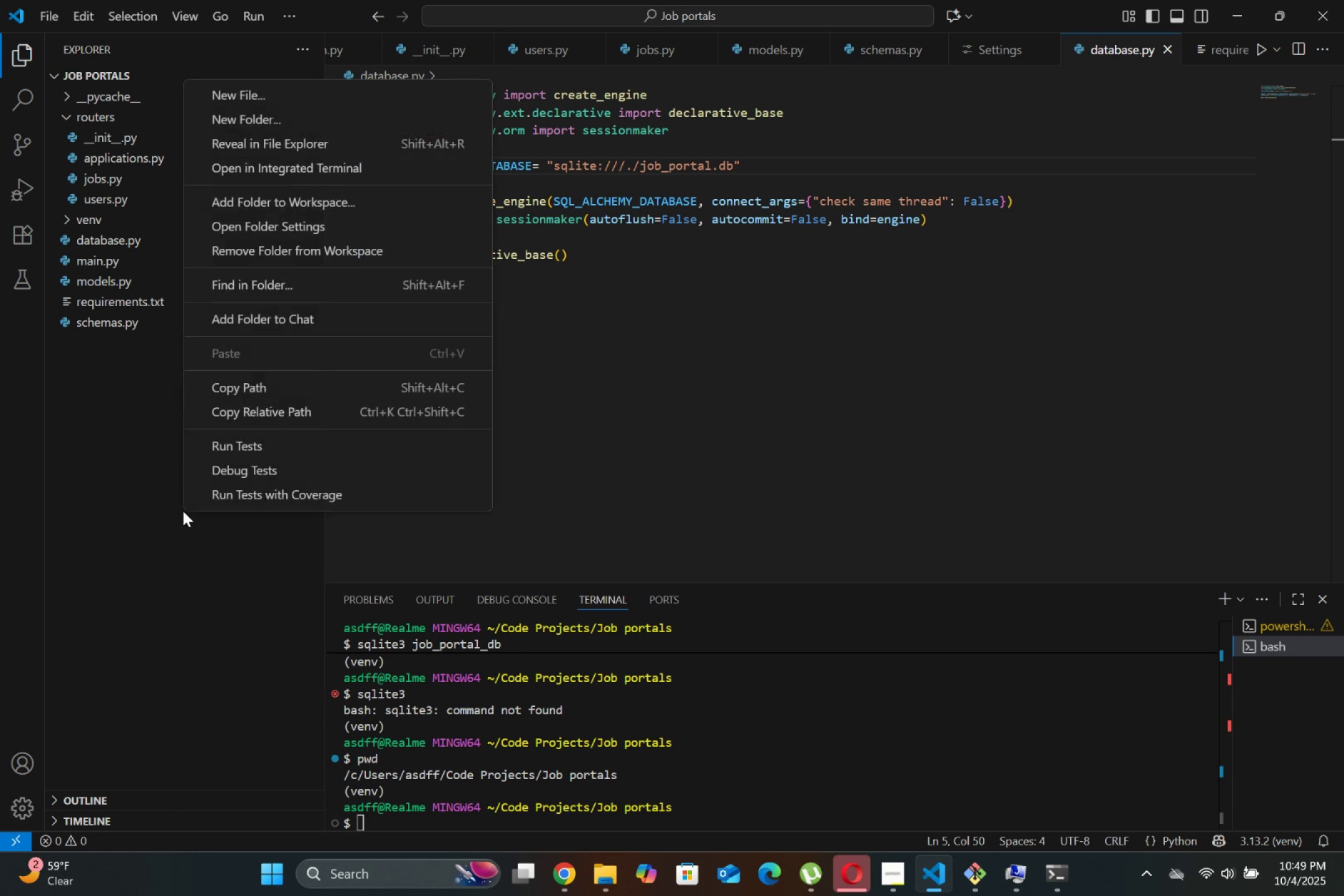 
left_click([177, 518])
 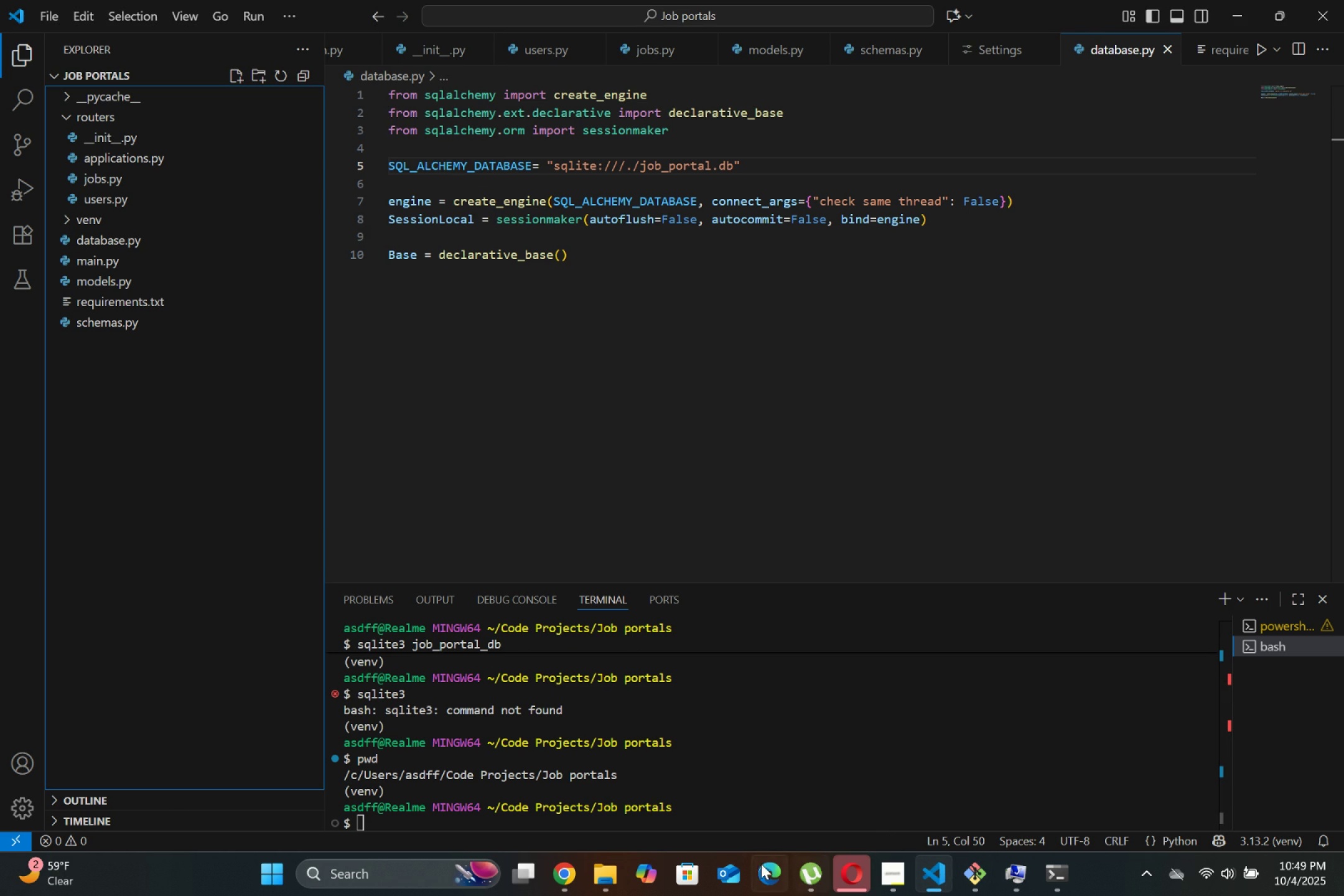 
wait(6.22)
 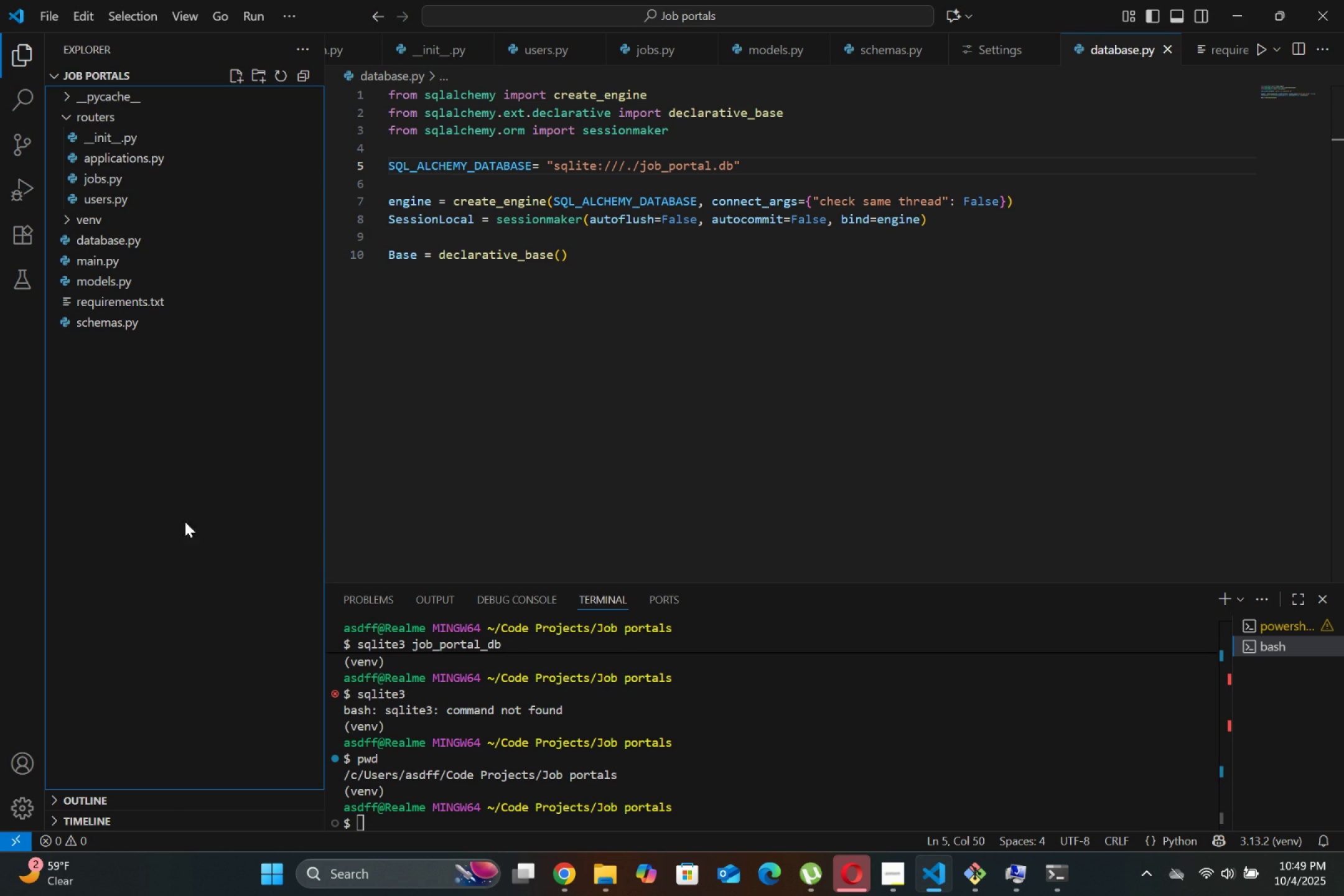 
left_click([562, 867])
 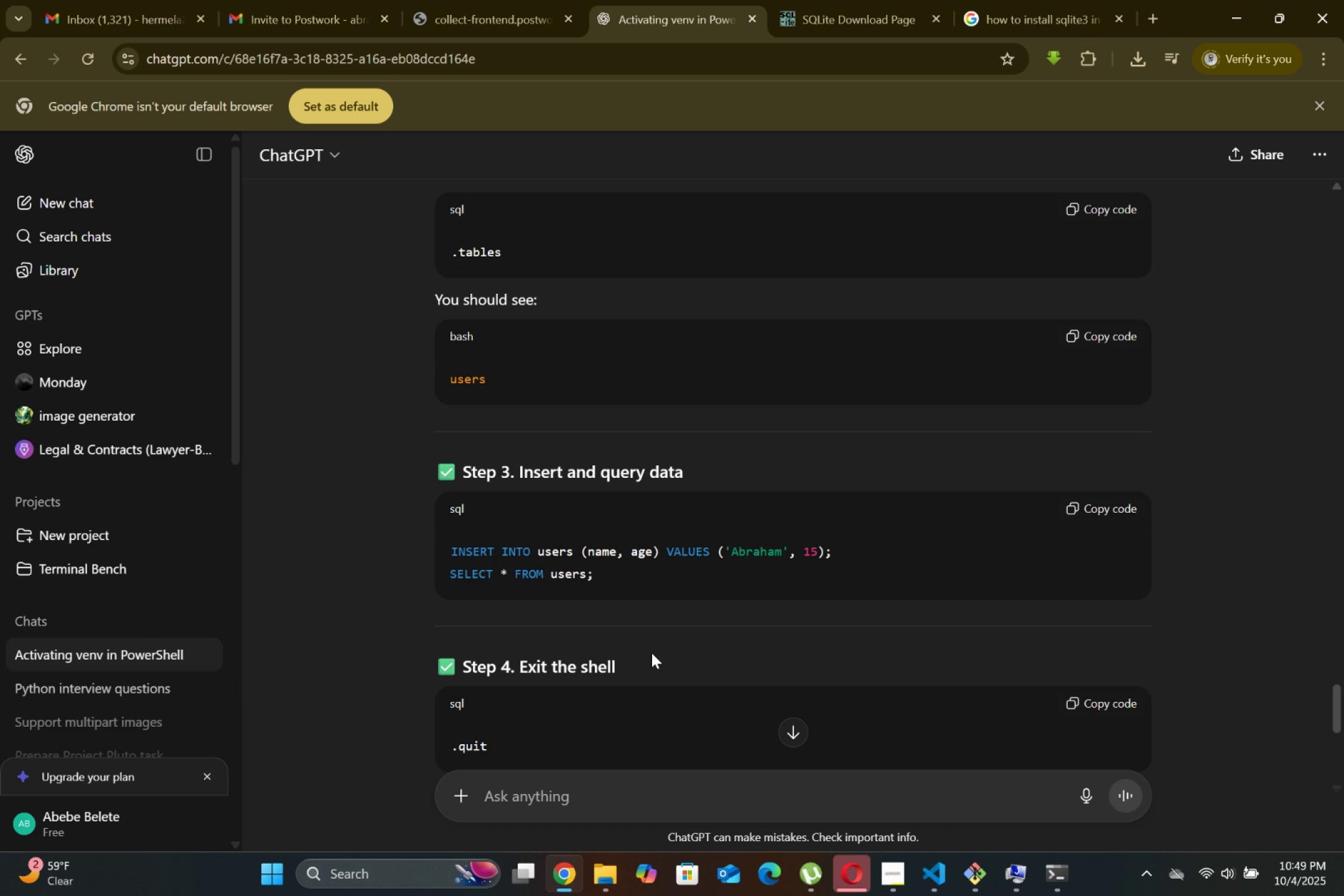 
scroll: coordinate [664, 658], scroll_direction: up, amount: 4.0
 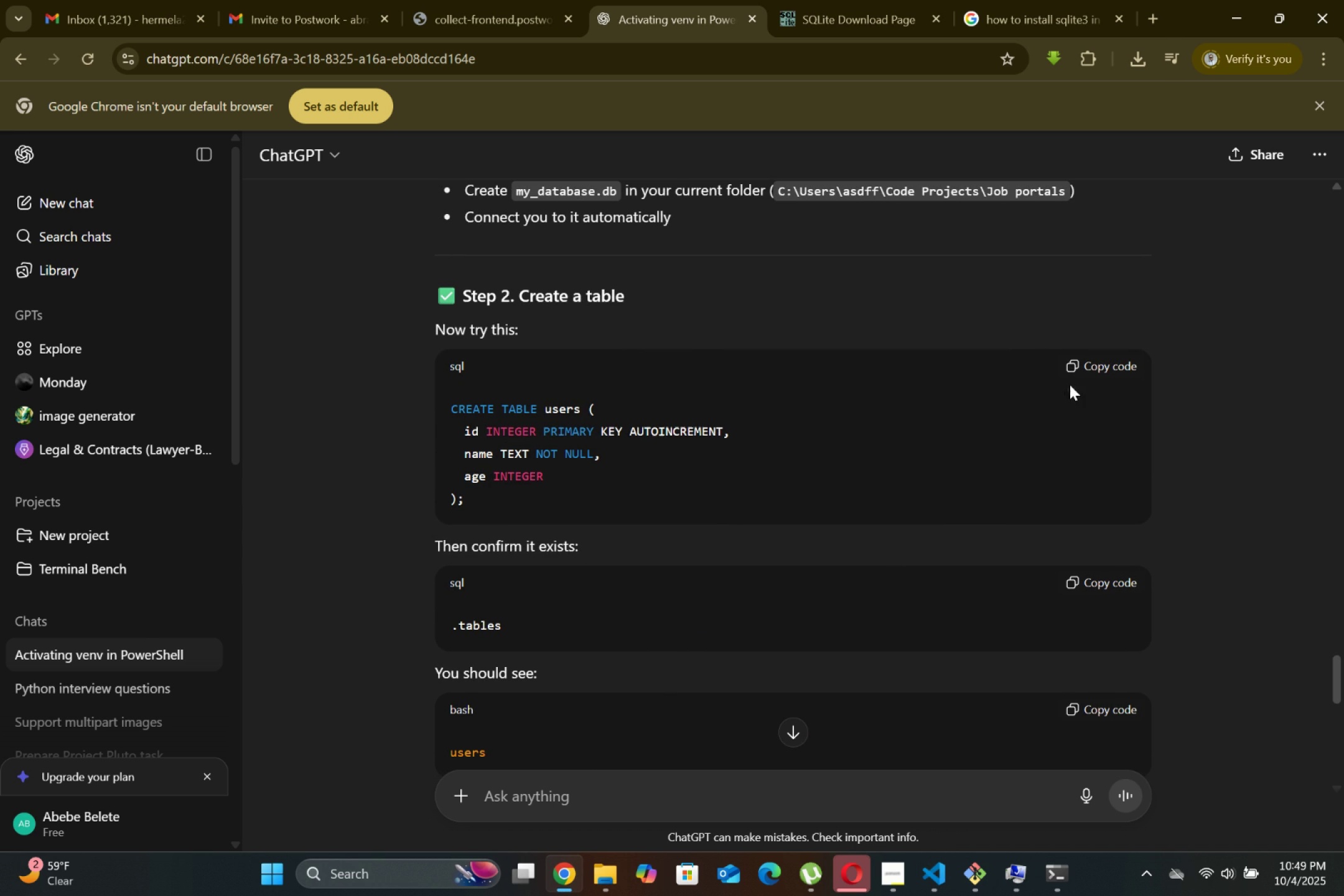 
wait(7.99)
 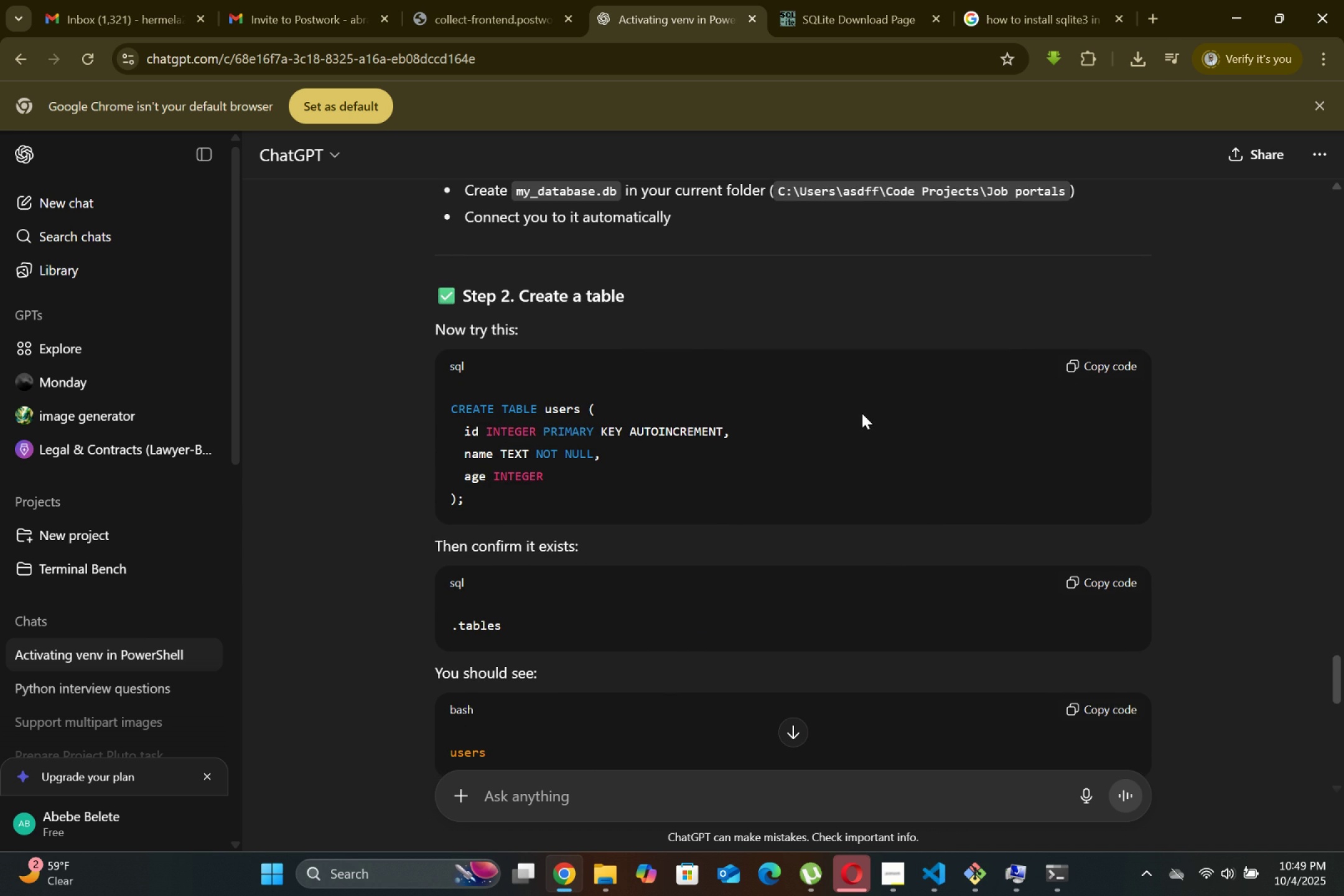 
scroll: coordinate [785, 668], scroll_direction: down, amount: 8.0
 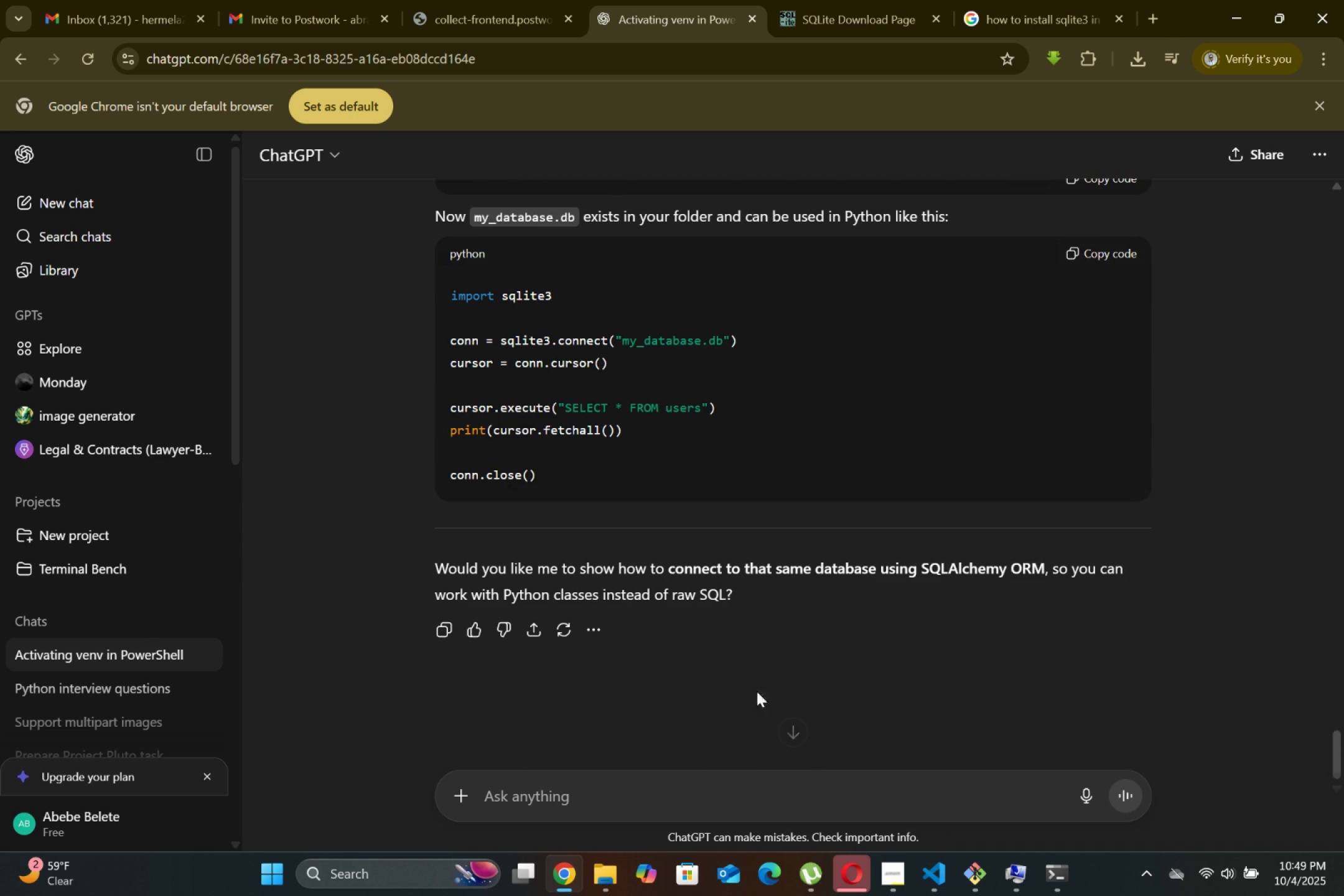 
left_click([623, 798])
 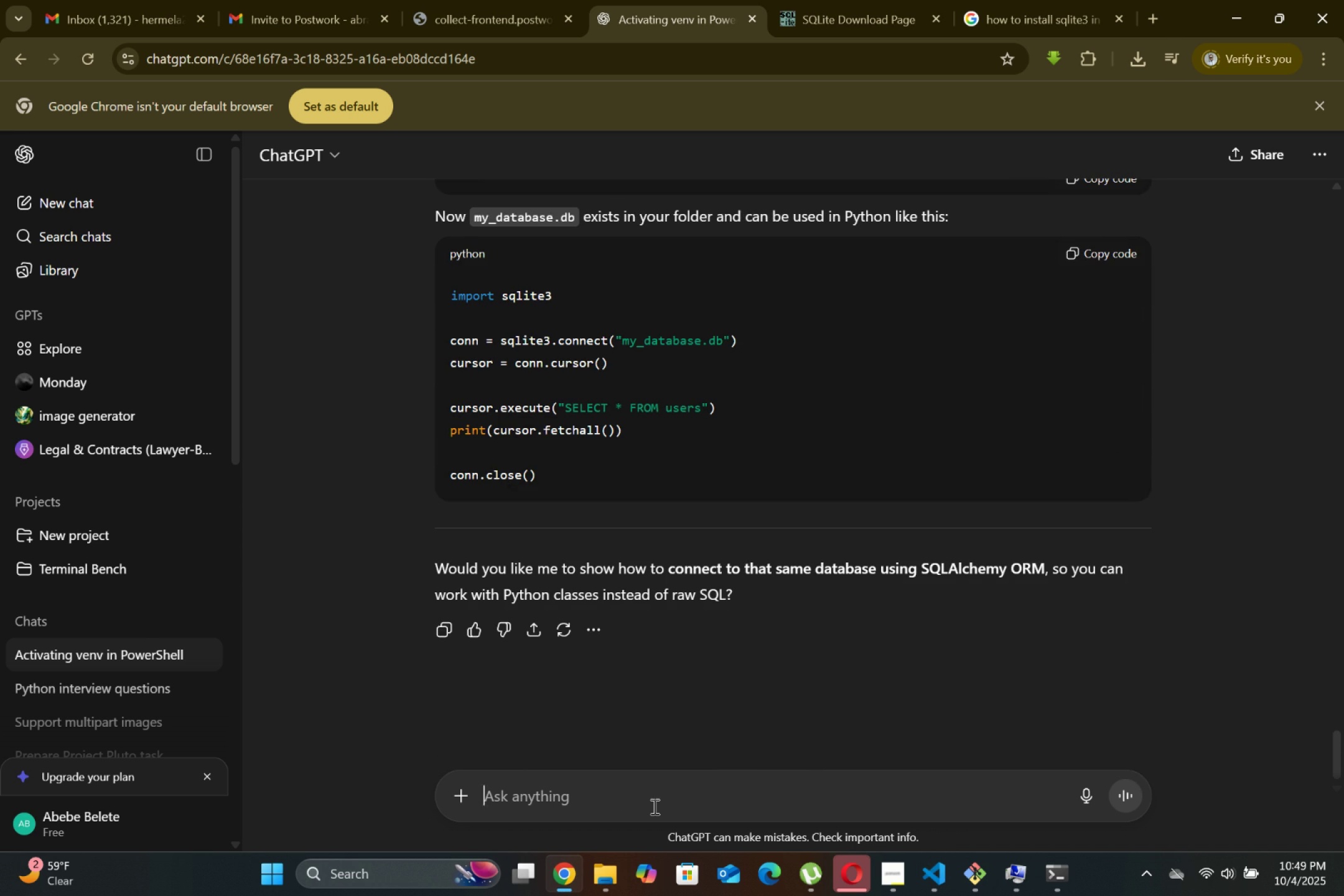 
type(no am using fastaPI )
key(Backspace)
key(Backspace)
key(Backspace)
type(pi sqwl)
key(Backspace)
key(Backspace)
type(lachemy model )
 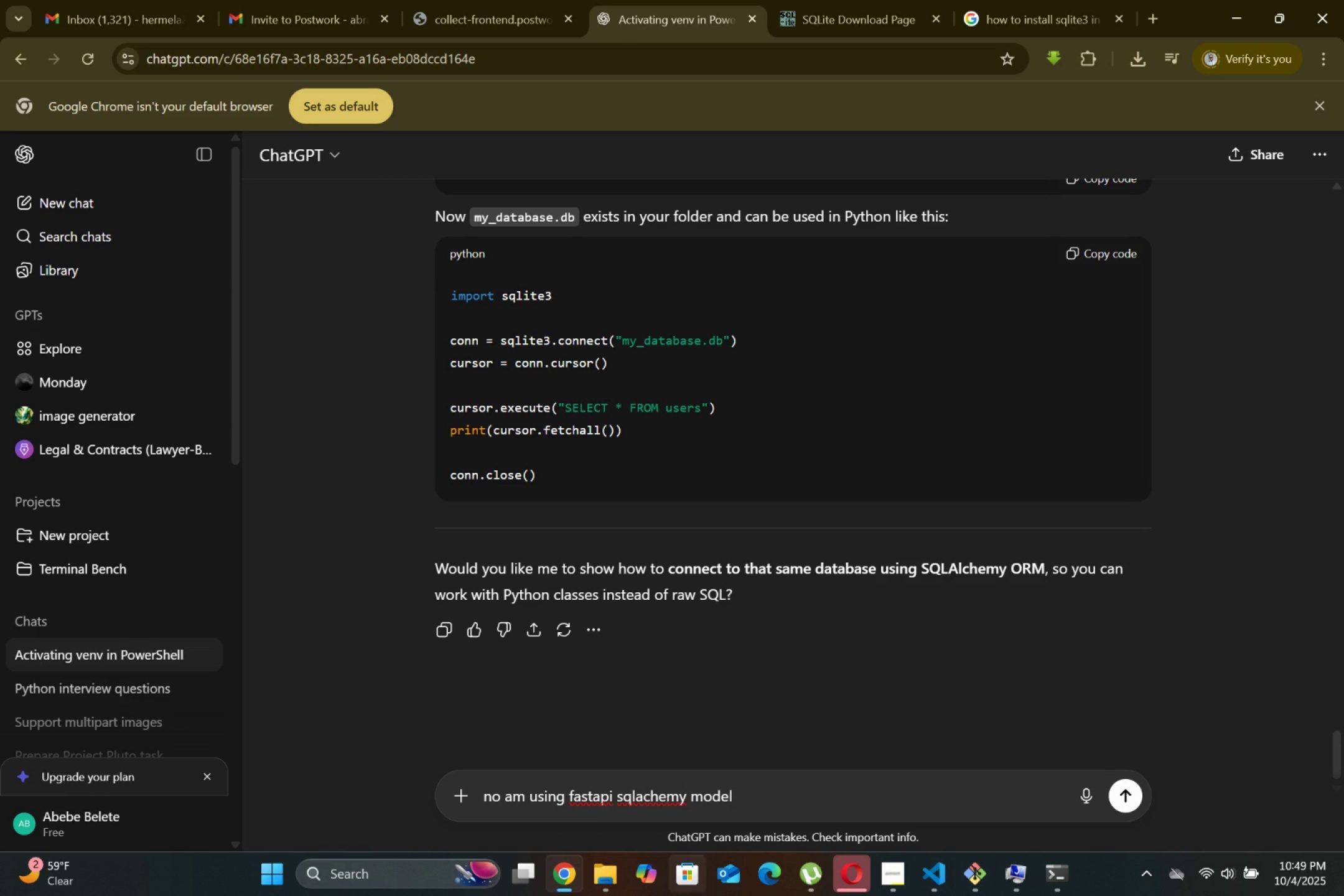 
left_click([564, 876])
 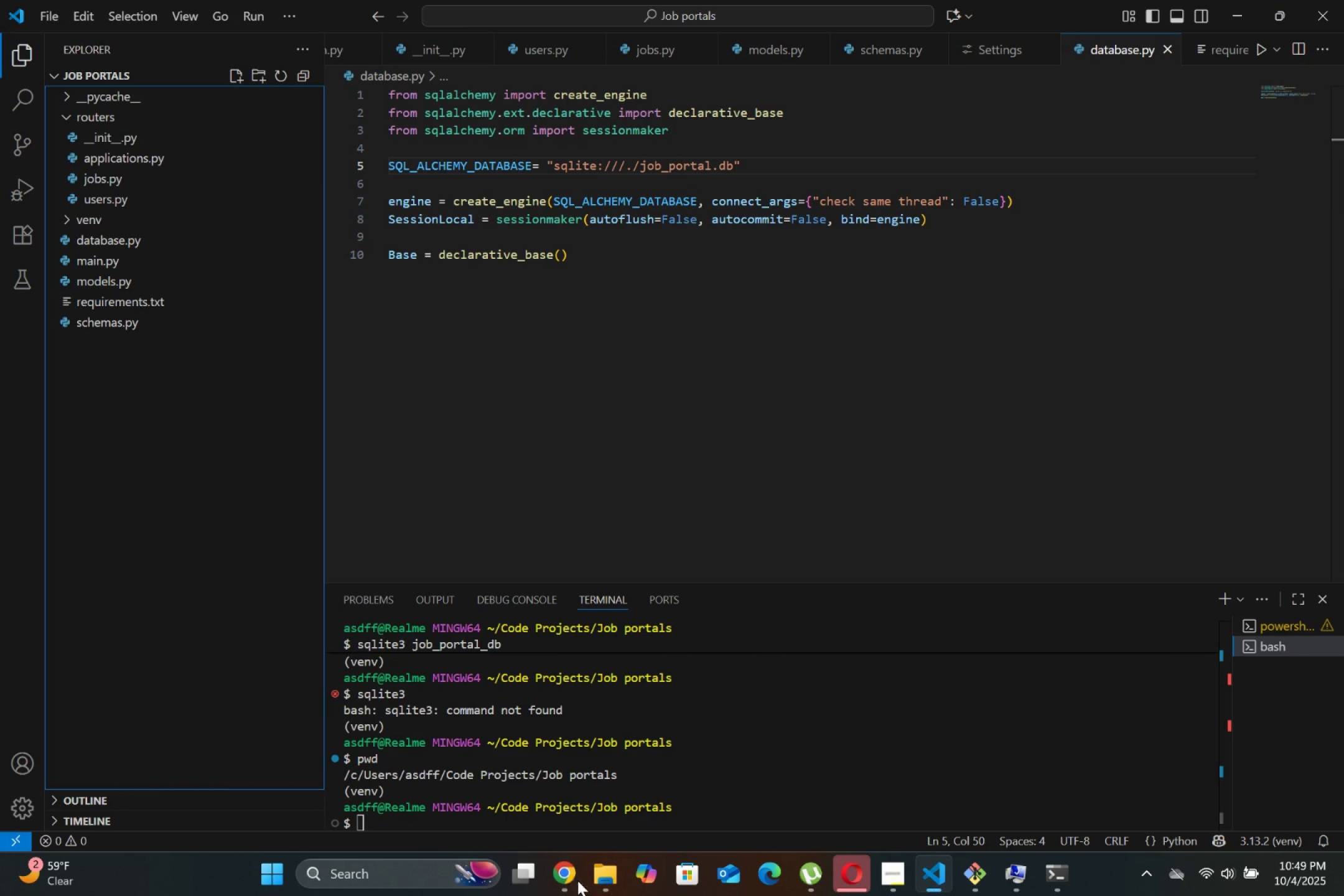 
left_click([658, 551])
 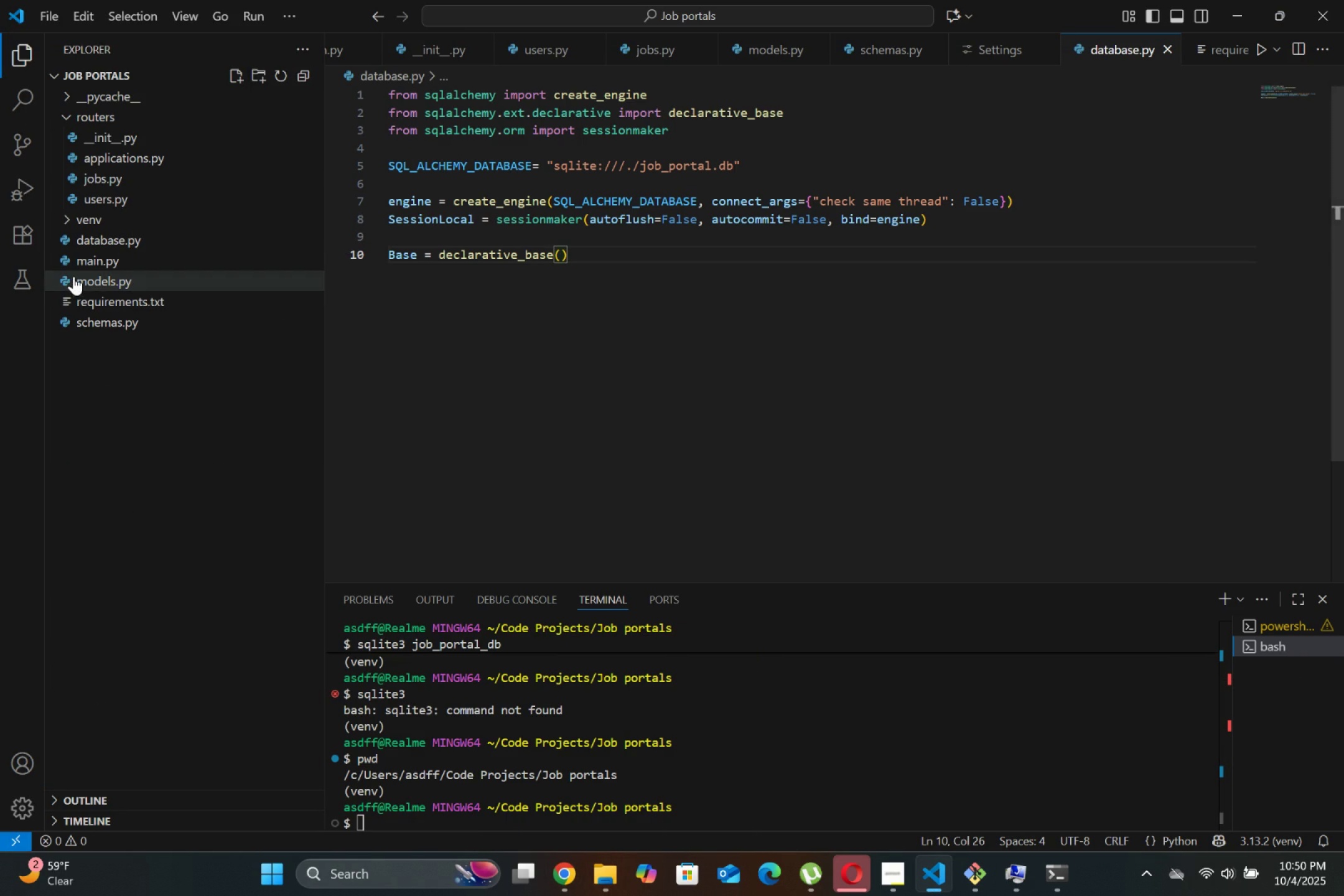 
left_click([89, 289])
 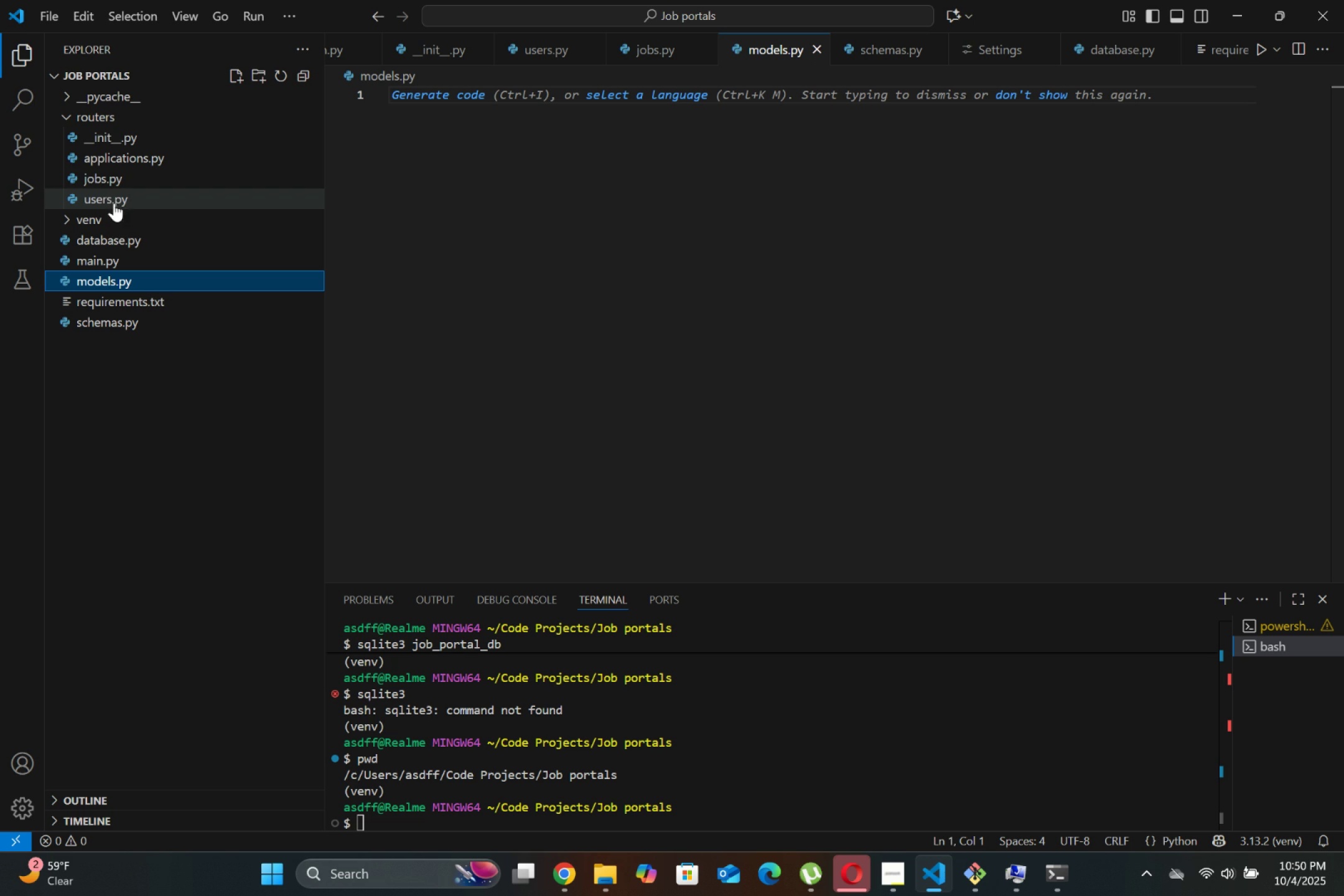 
left_click([112, 319])